 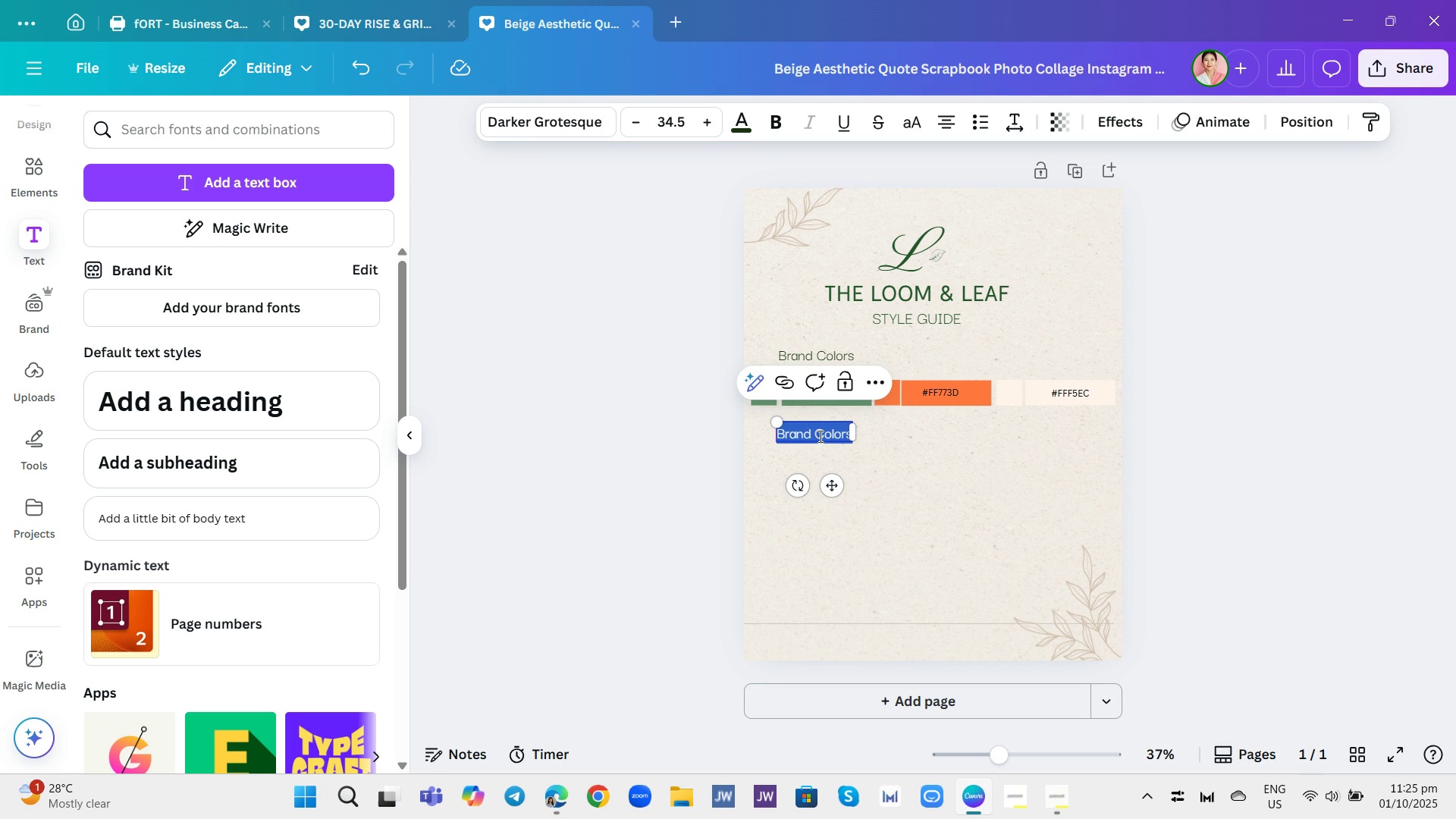 
type(Typography)
 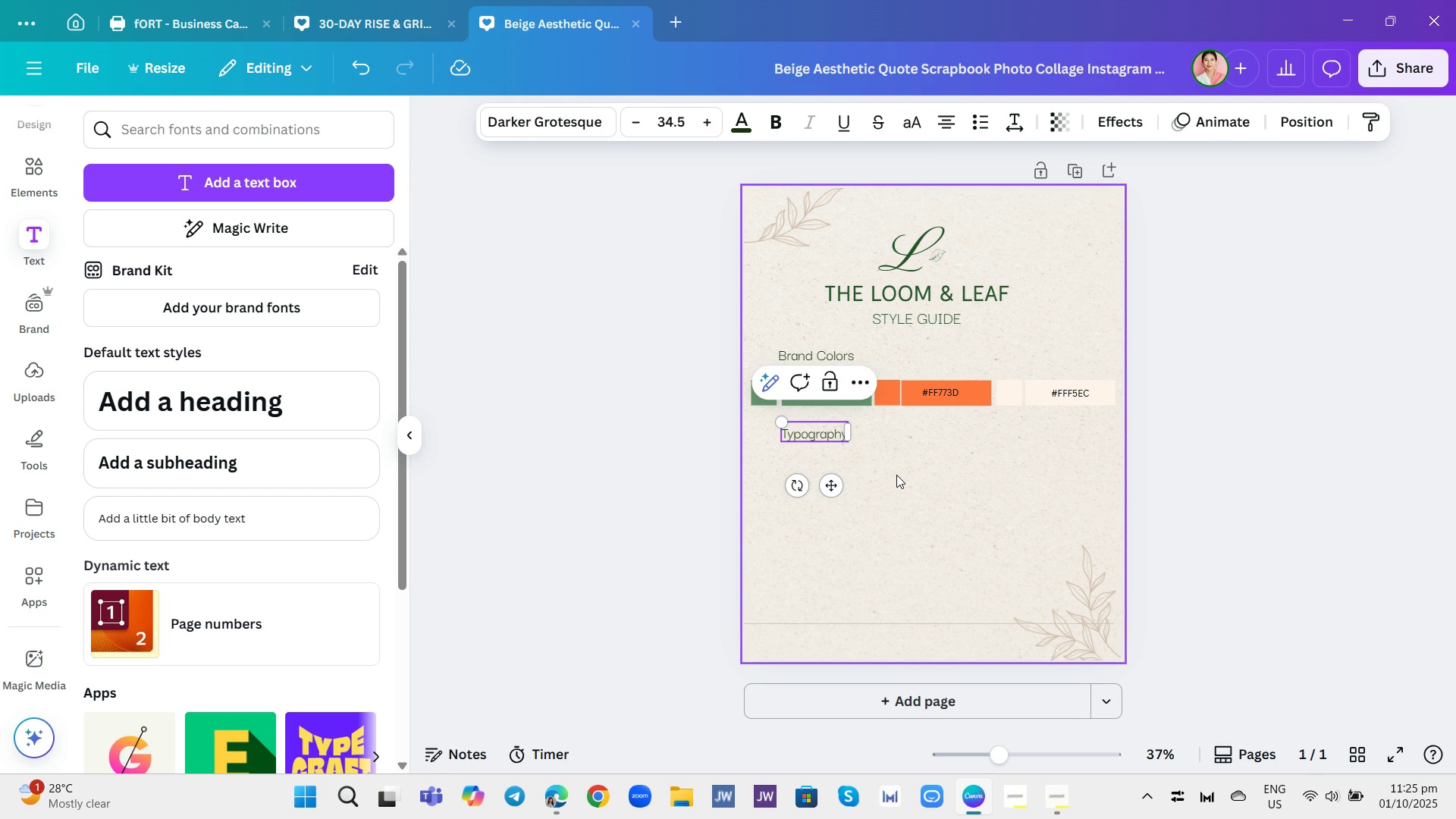 
wait(5.22)
 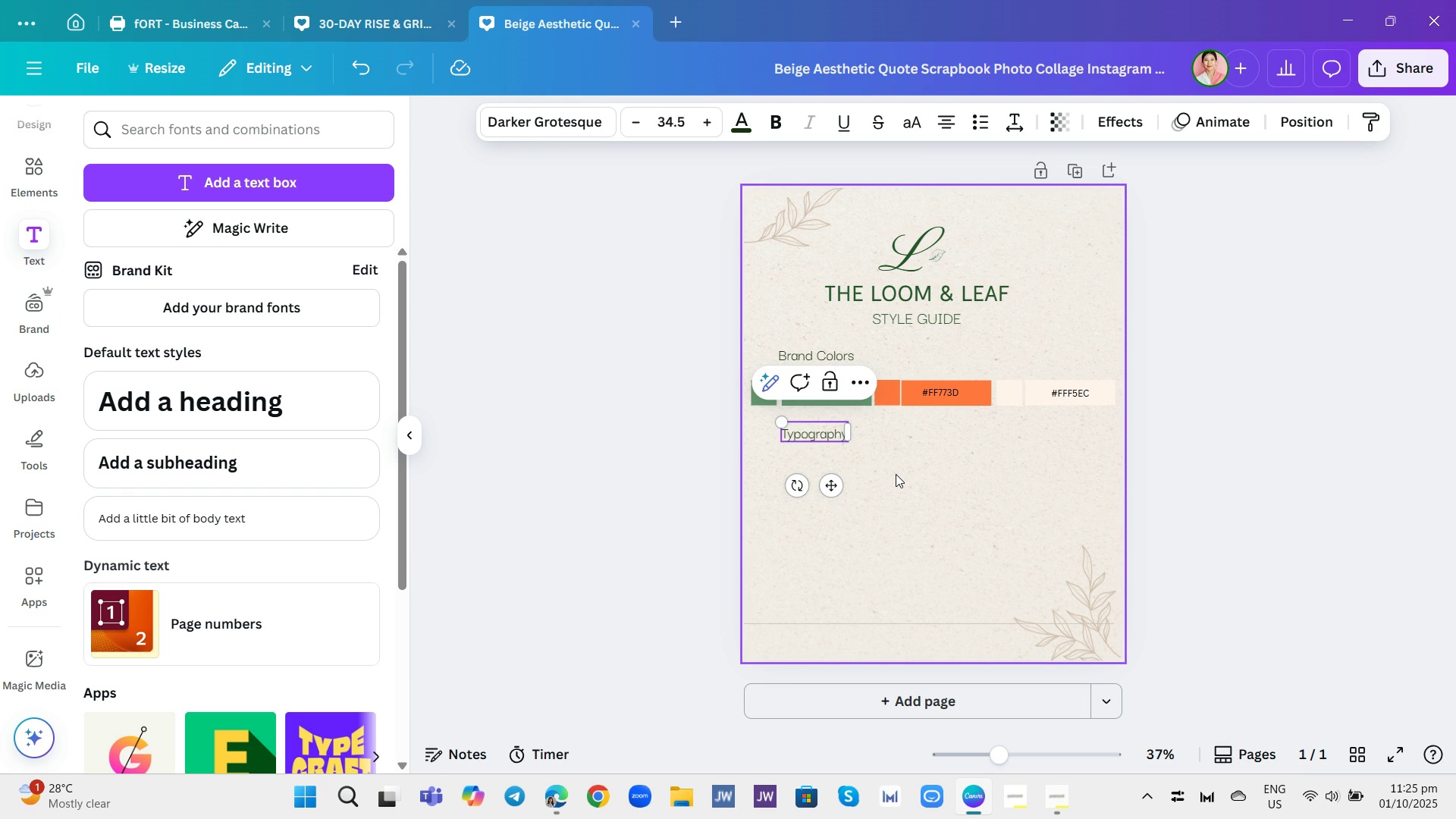 
left_click([885, 475])
 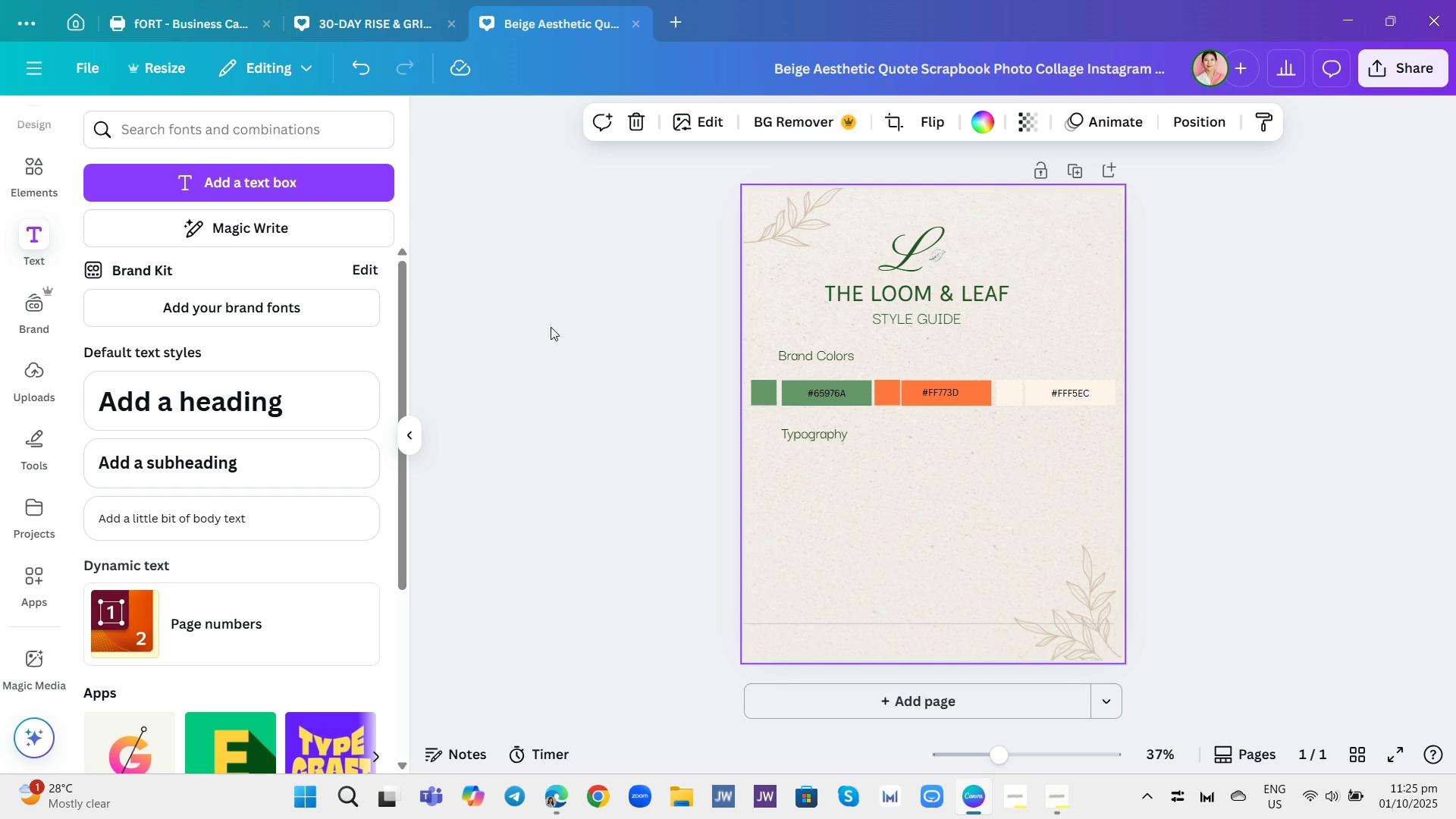 
left_click([308, 181])
 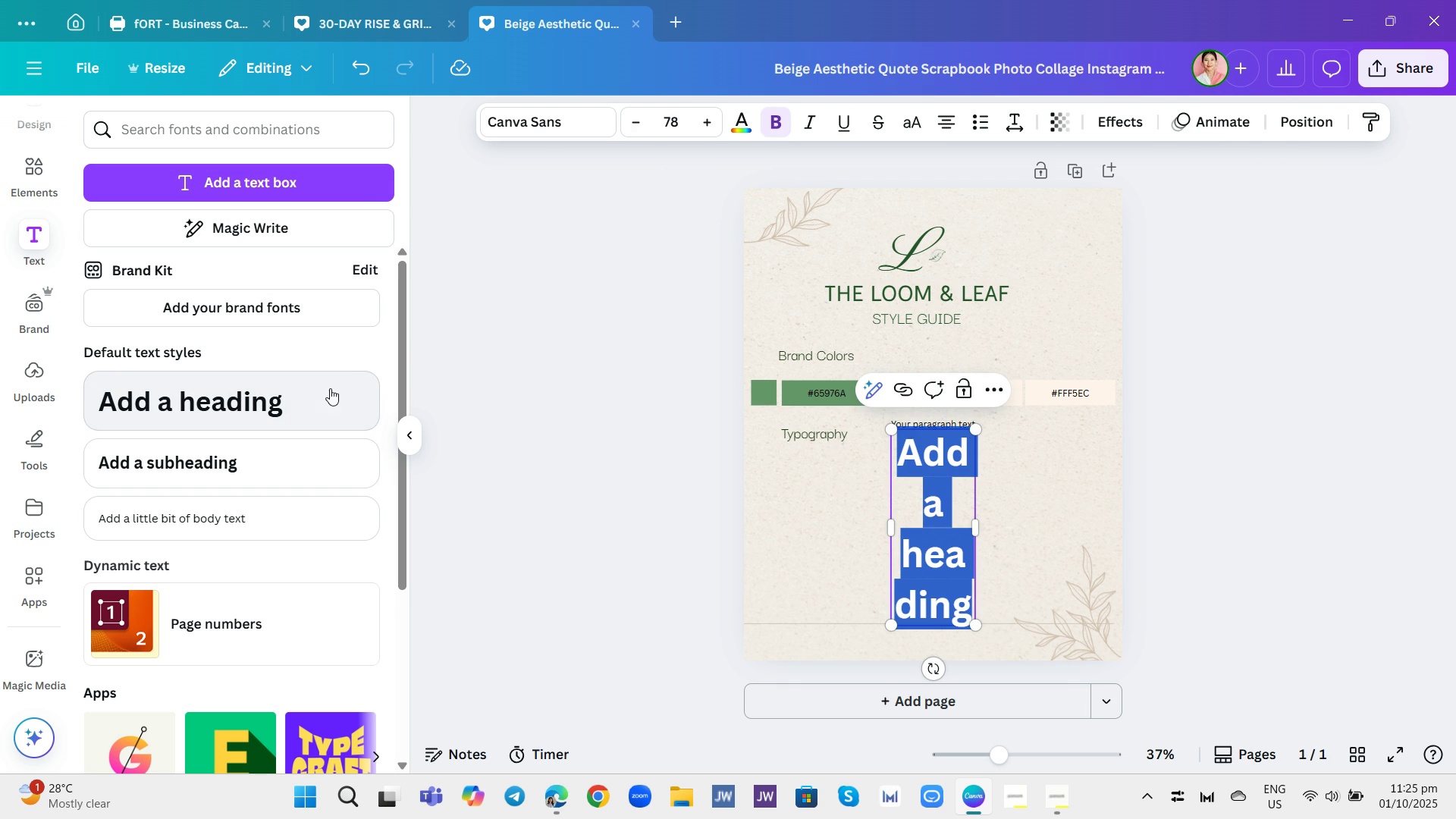 
wait(6.29)
 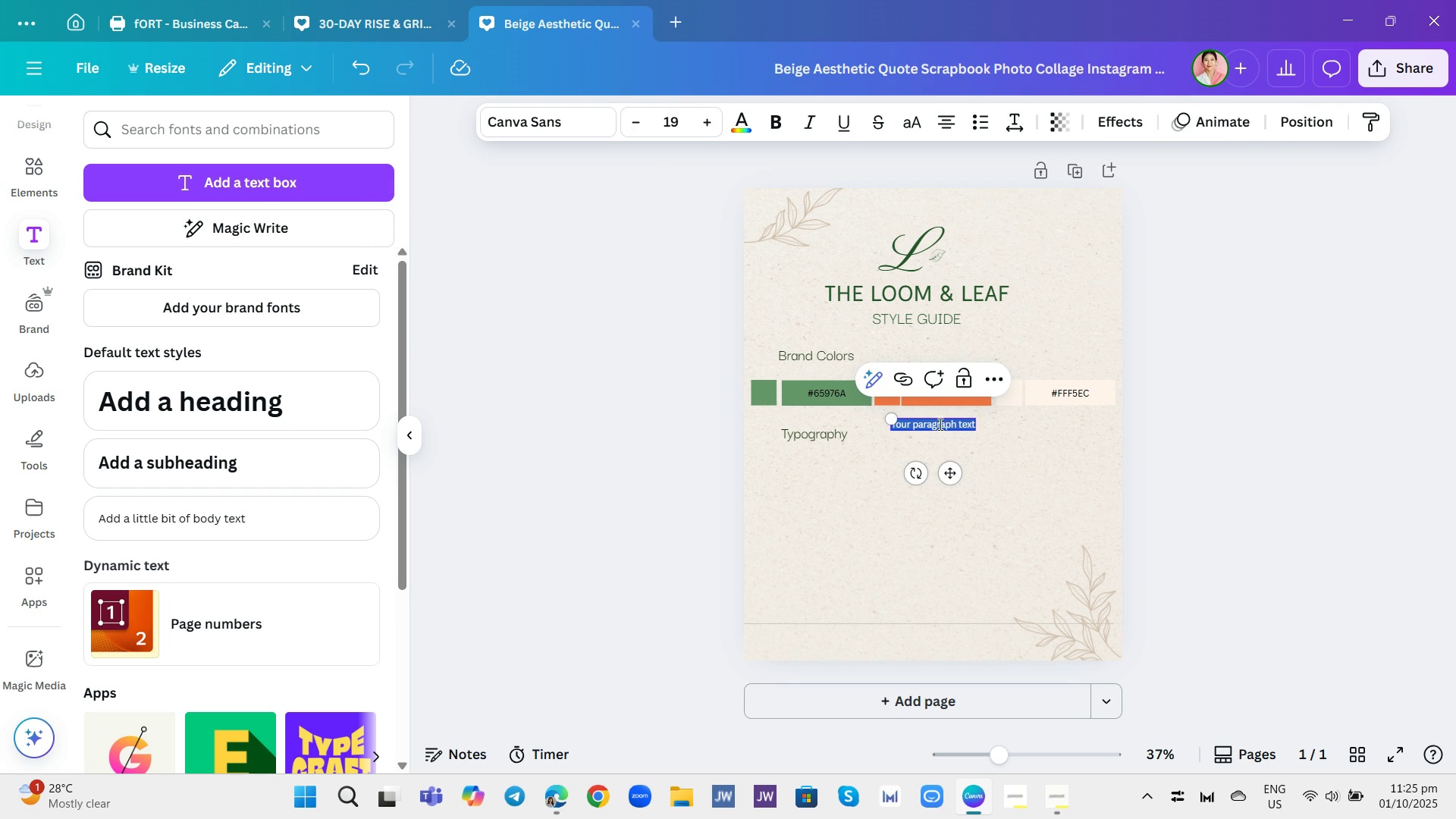 
left_click([940, 519])
 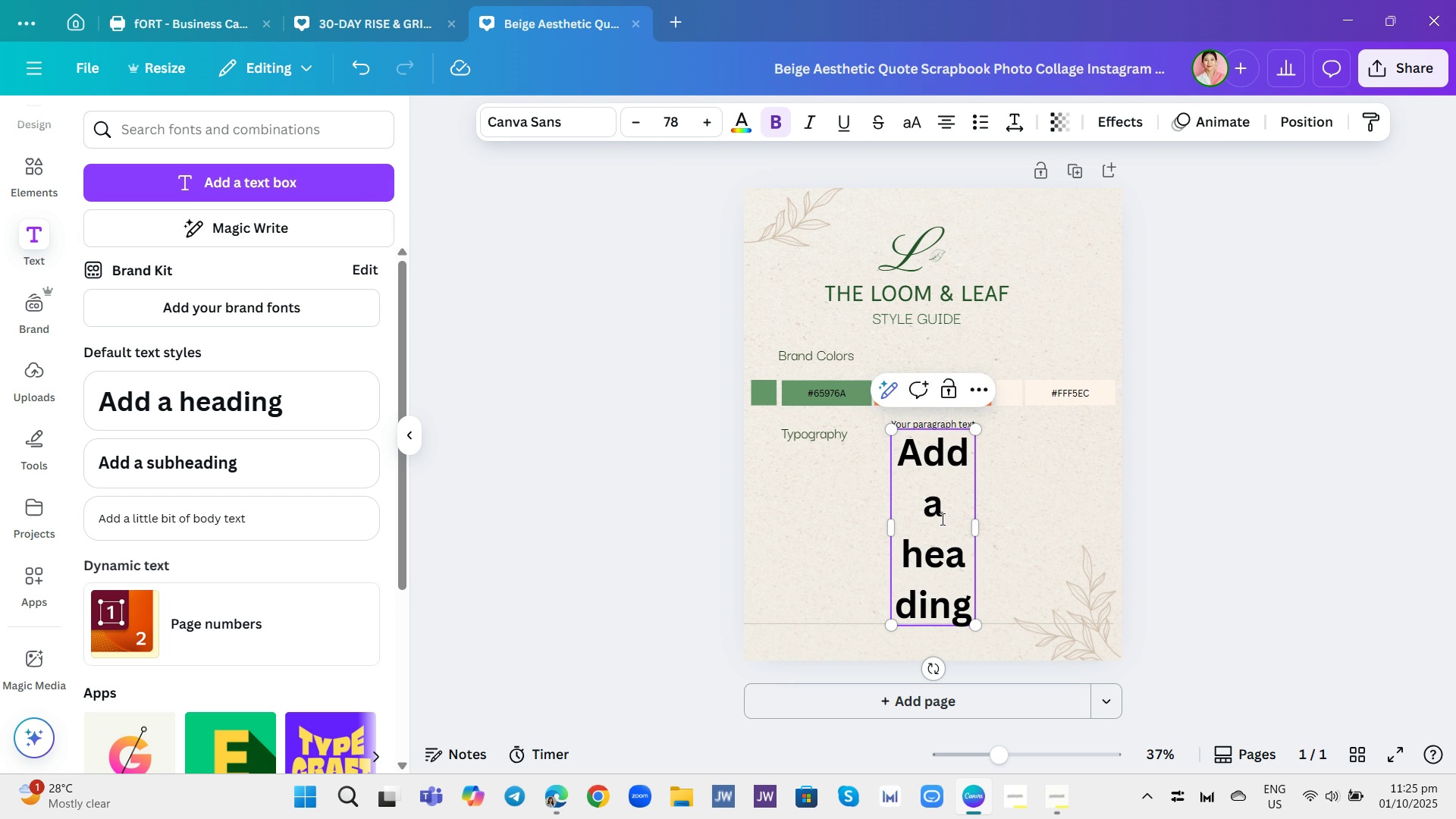 
double_click([941, 519])
 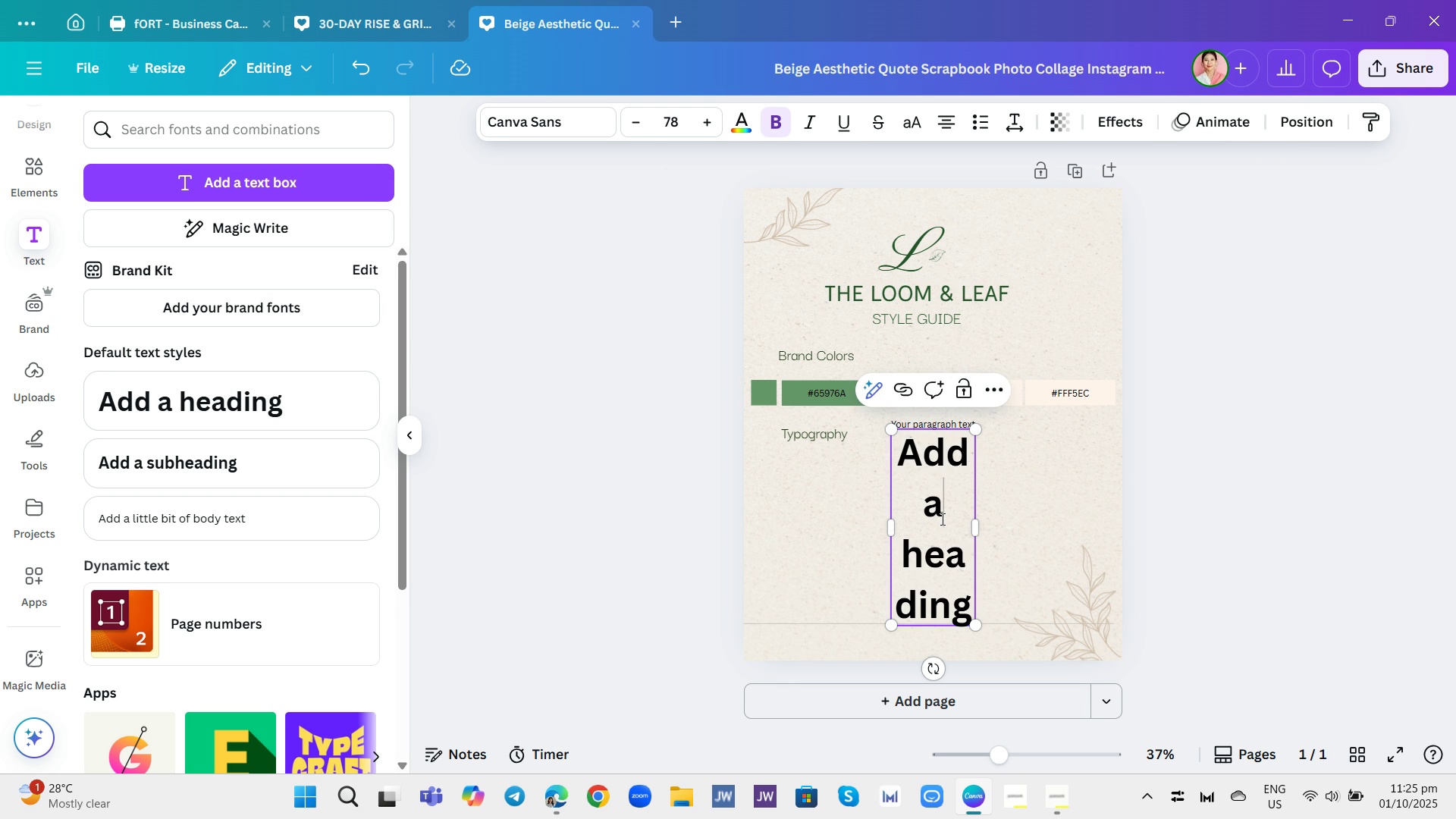 
double_click([941, 519])
 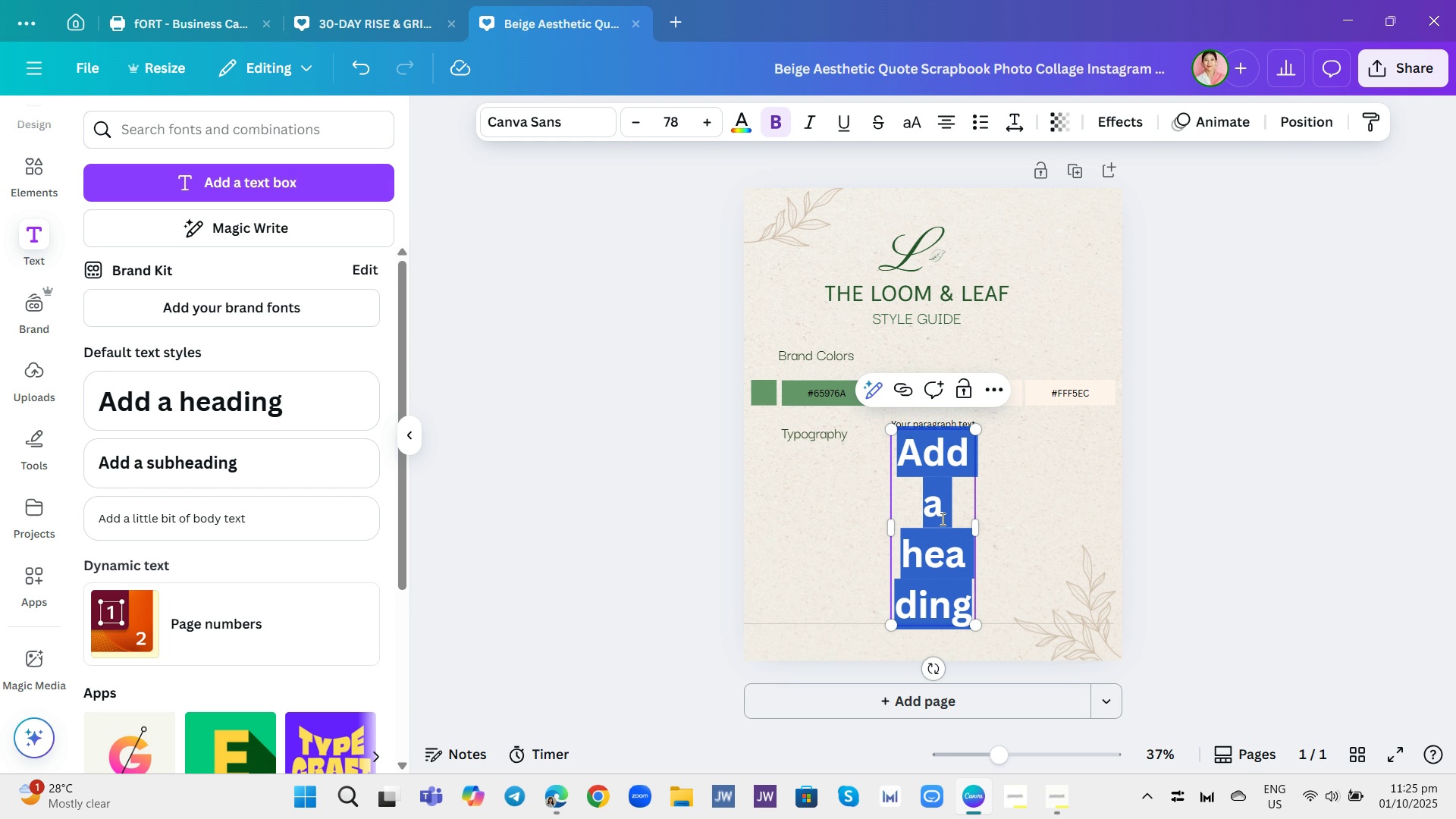 
triple_click([941, 519])
 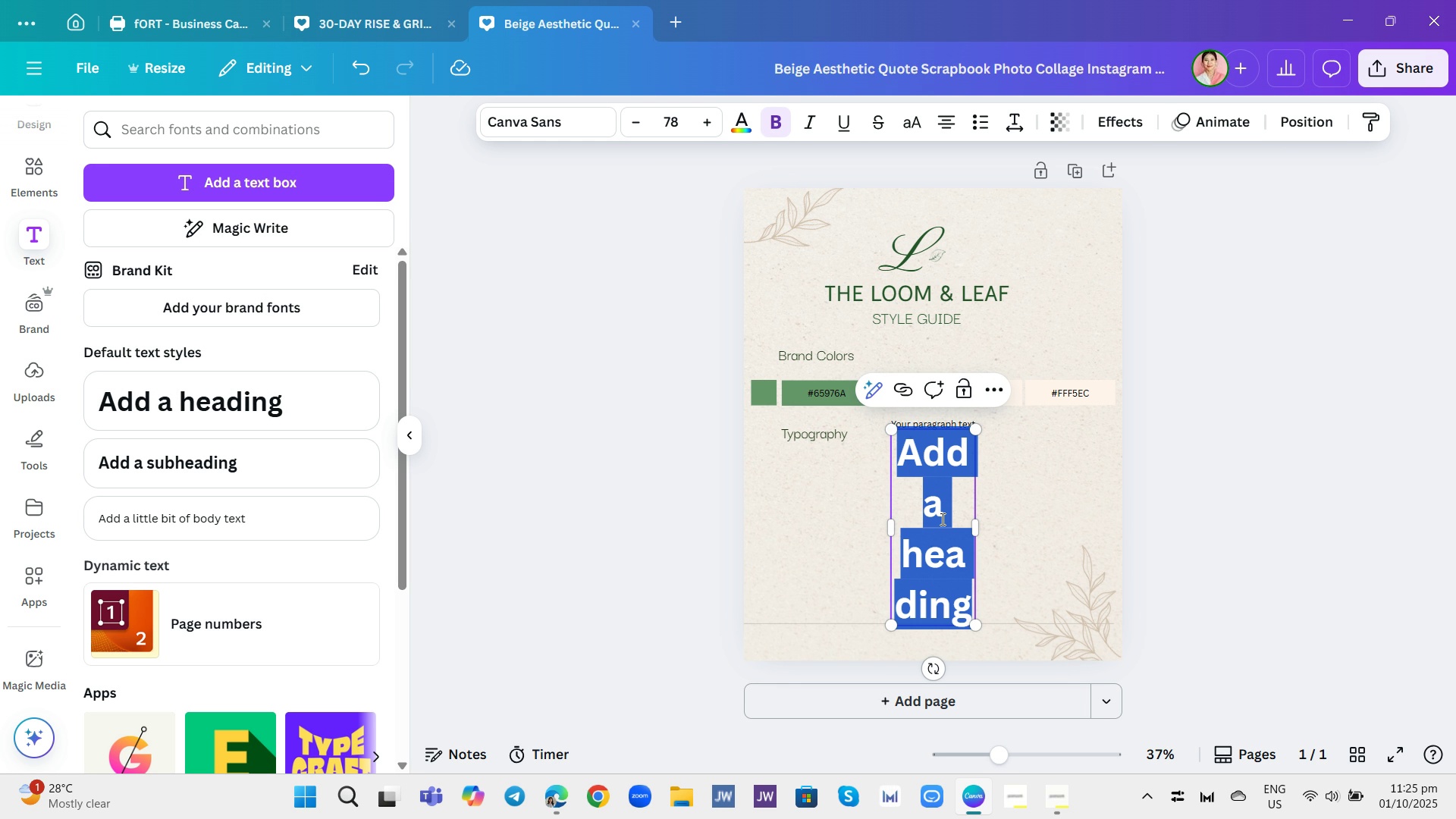 
wait(17.63)
 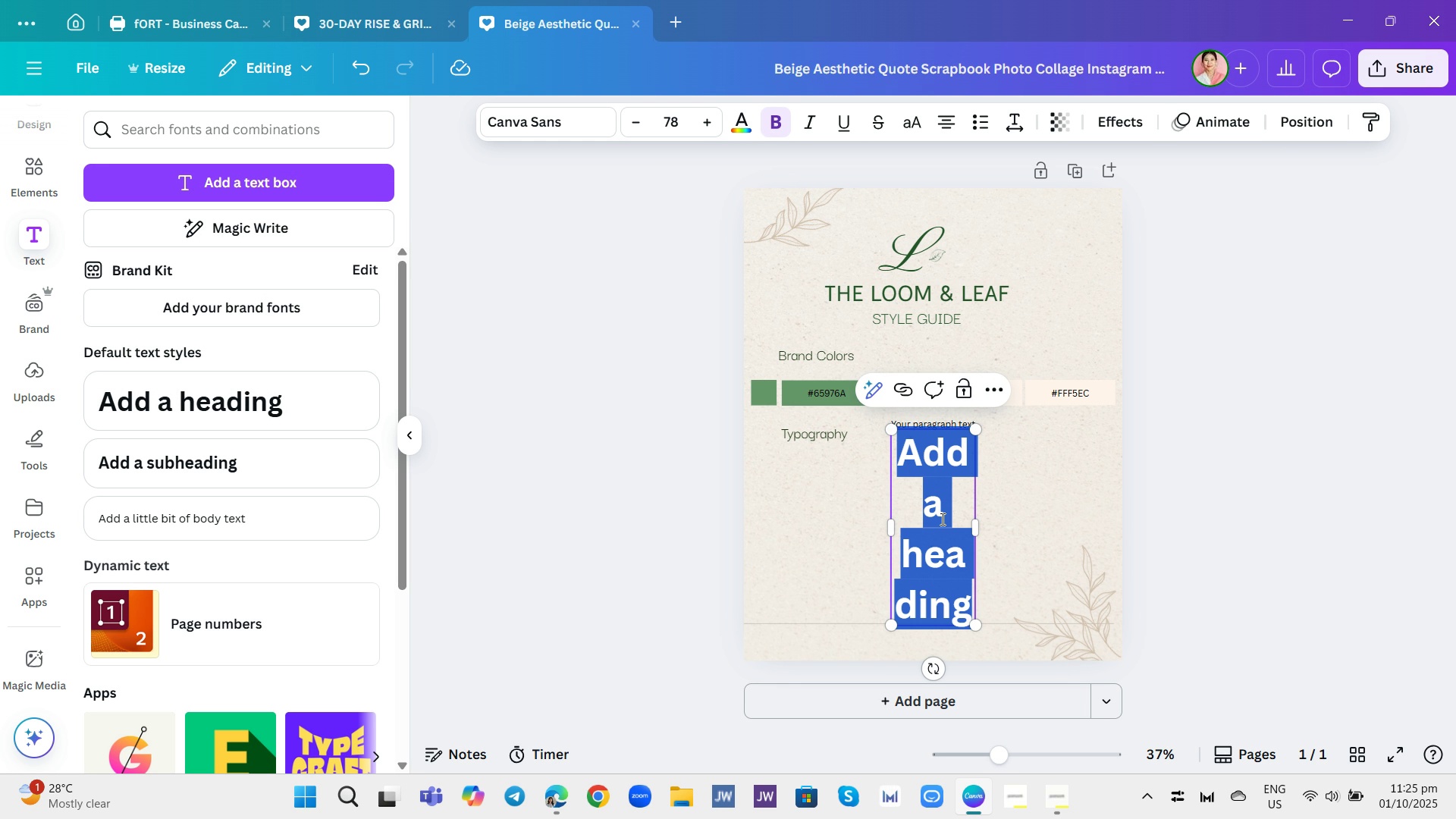 
type(This)
key(Backspace)
key(Backspace)
key(Backspace)
key(Backspace)